 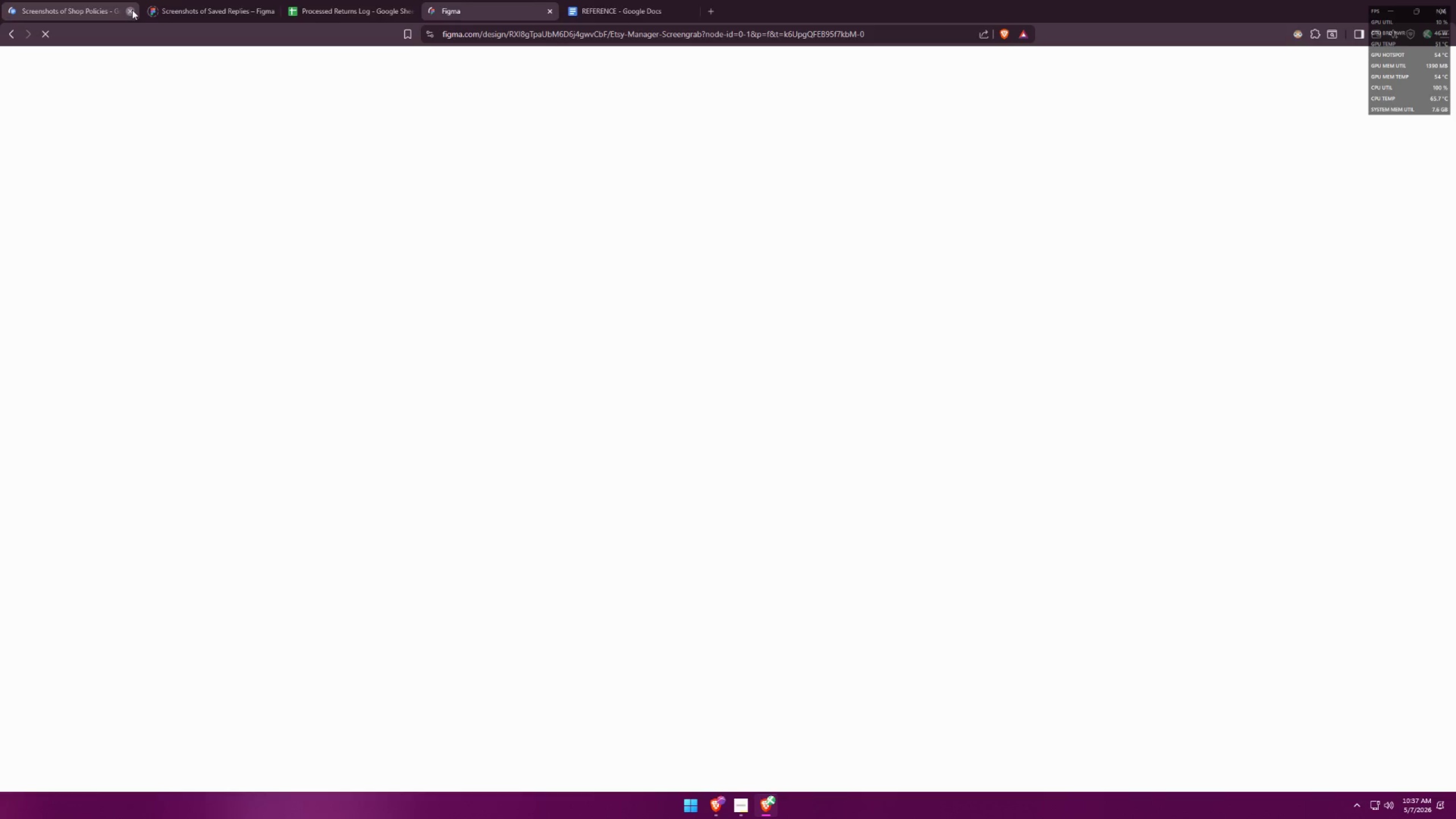 
triple_click([130, 10])
 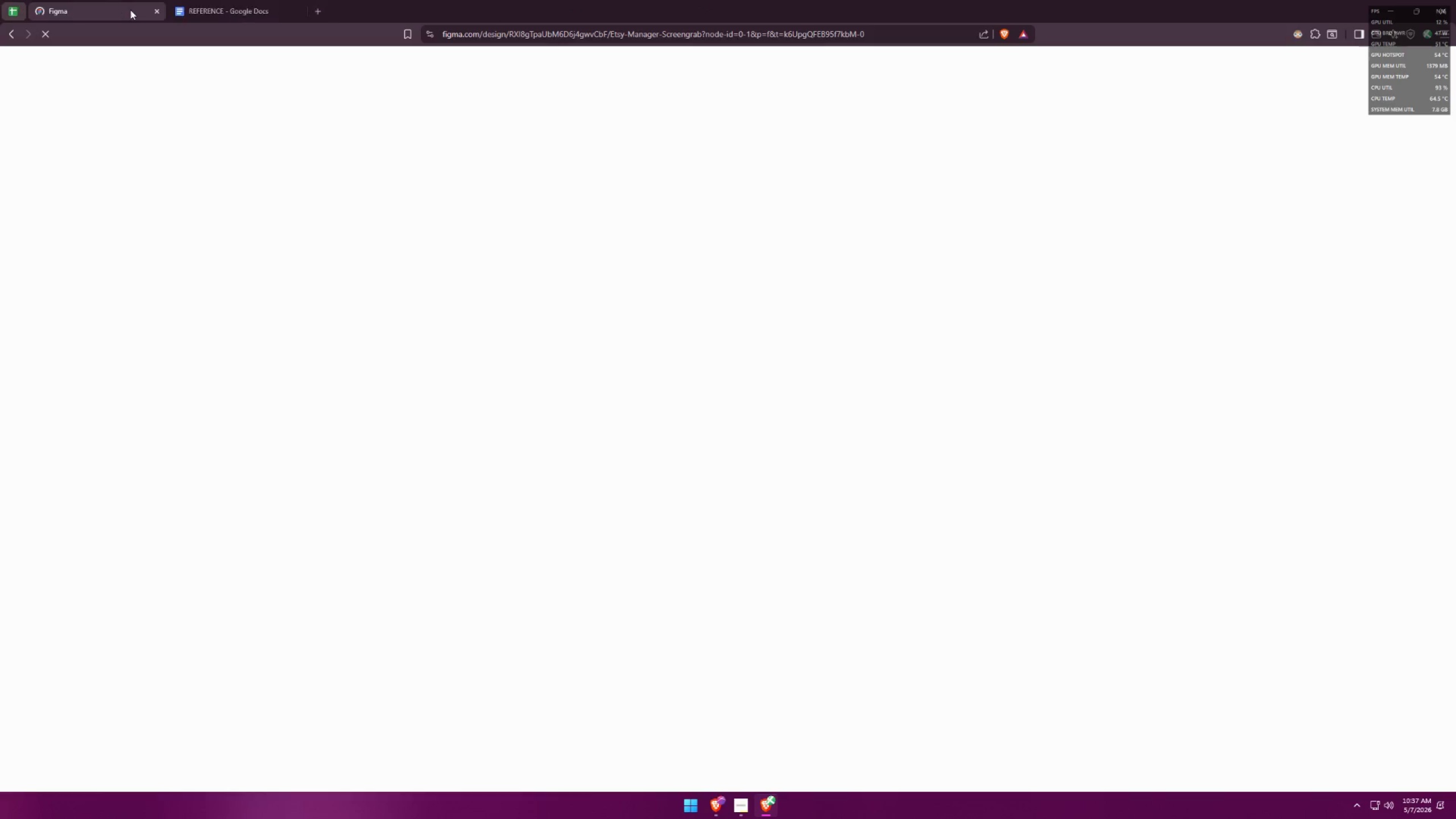 
triple_click([130, 10])
 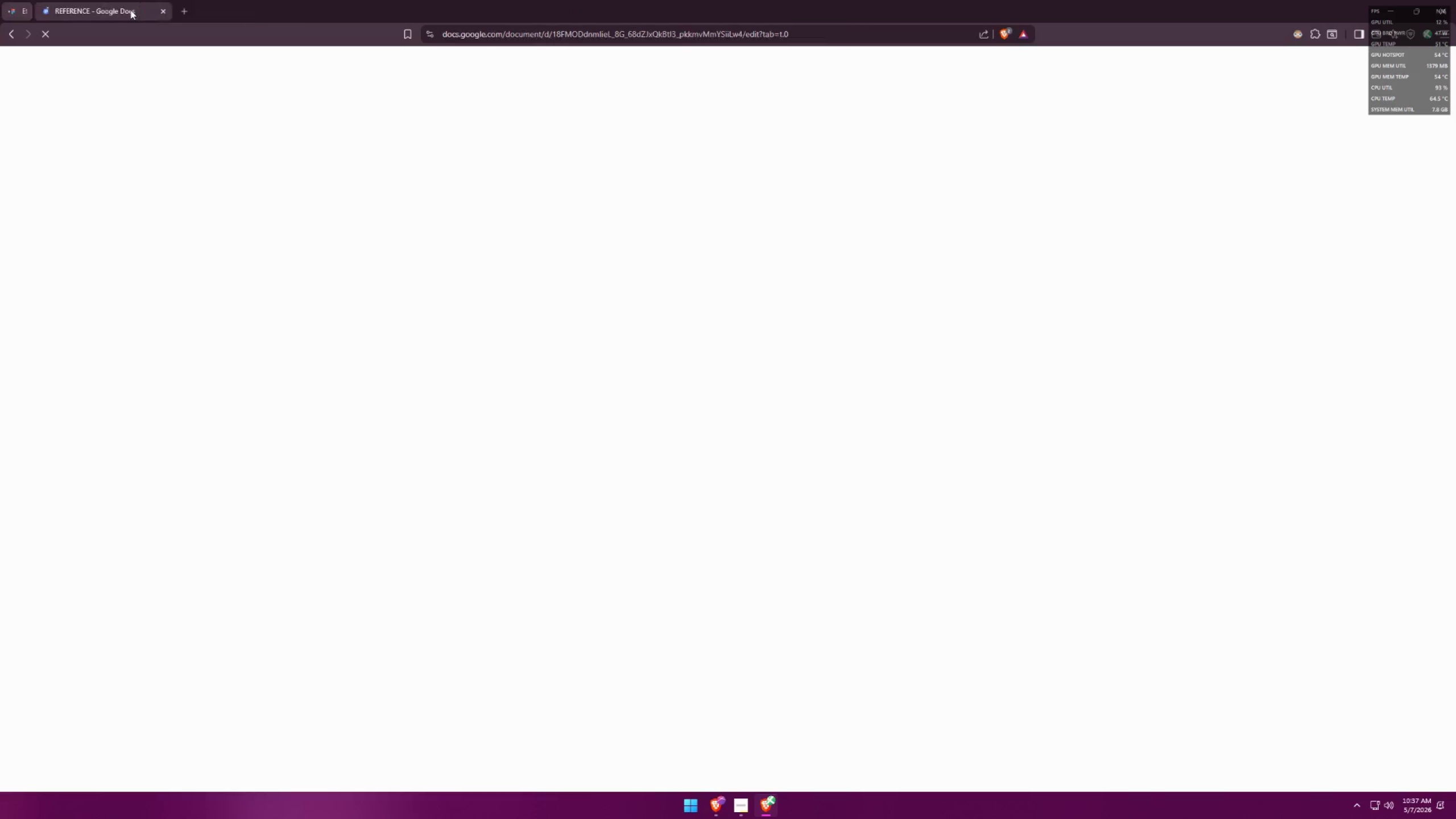 
left_click([130, 10])
 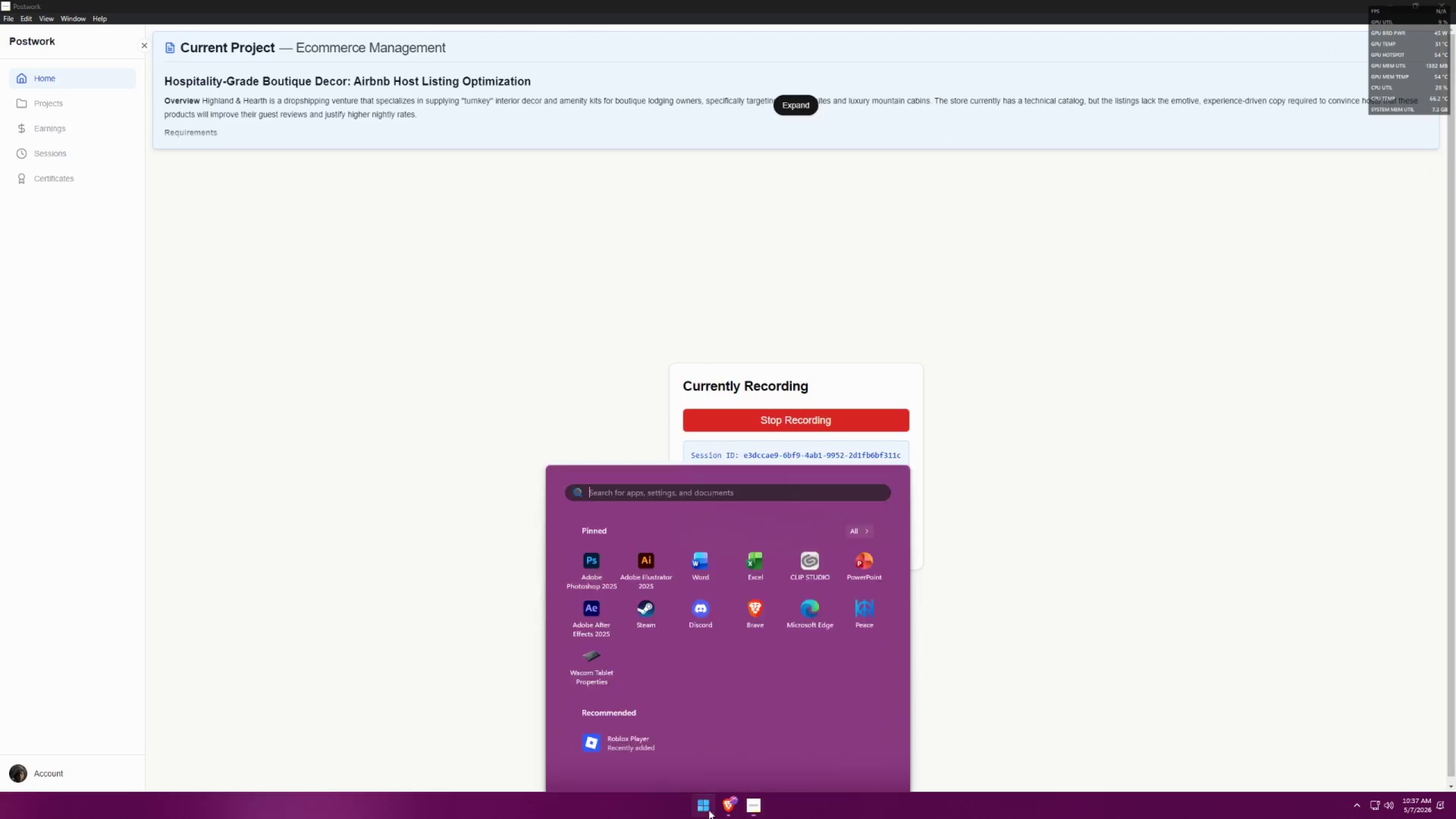 
left_click([754, 512])
 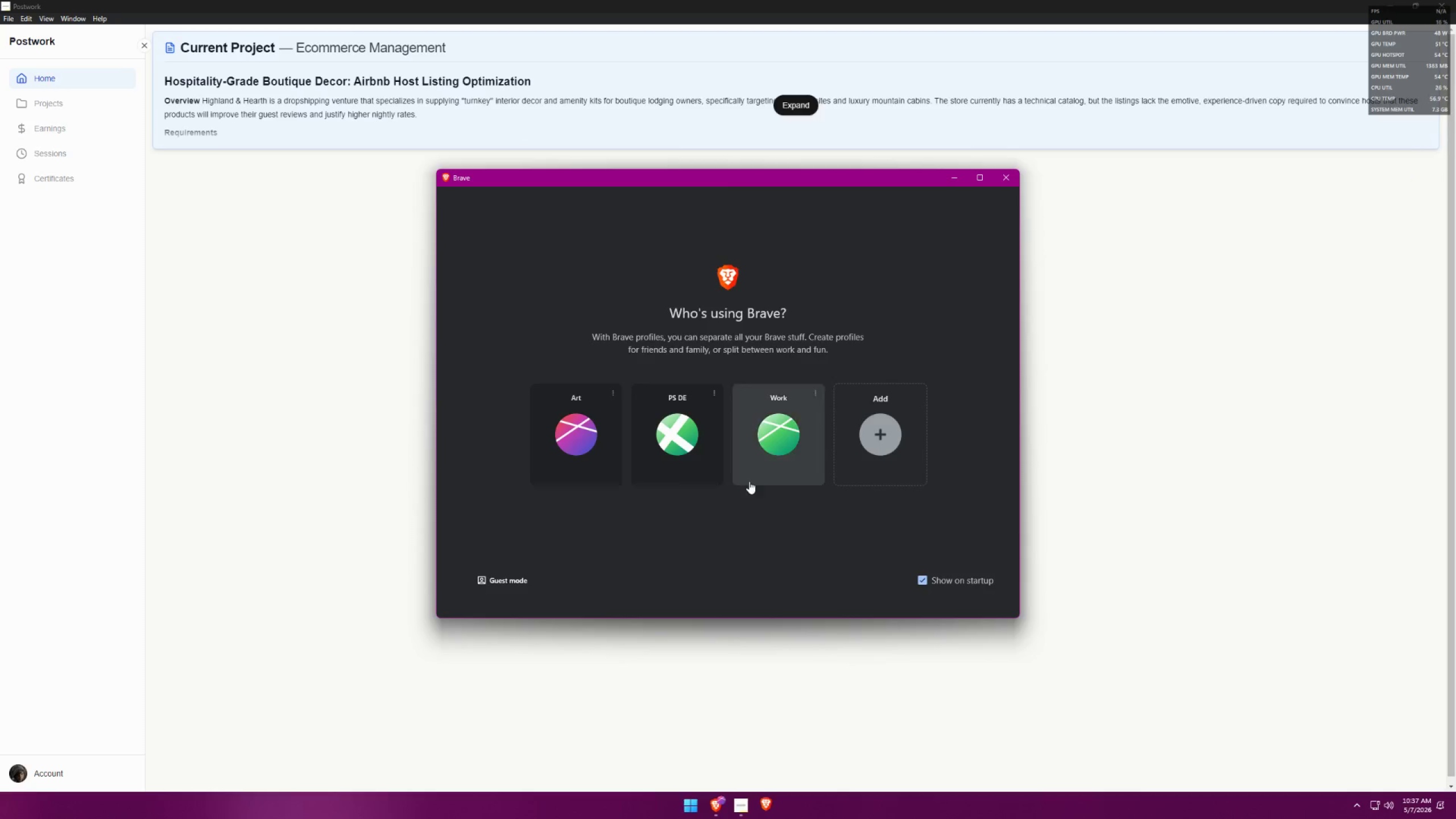 
left_click([679, 420])
 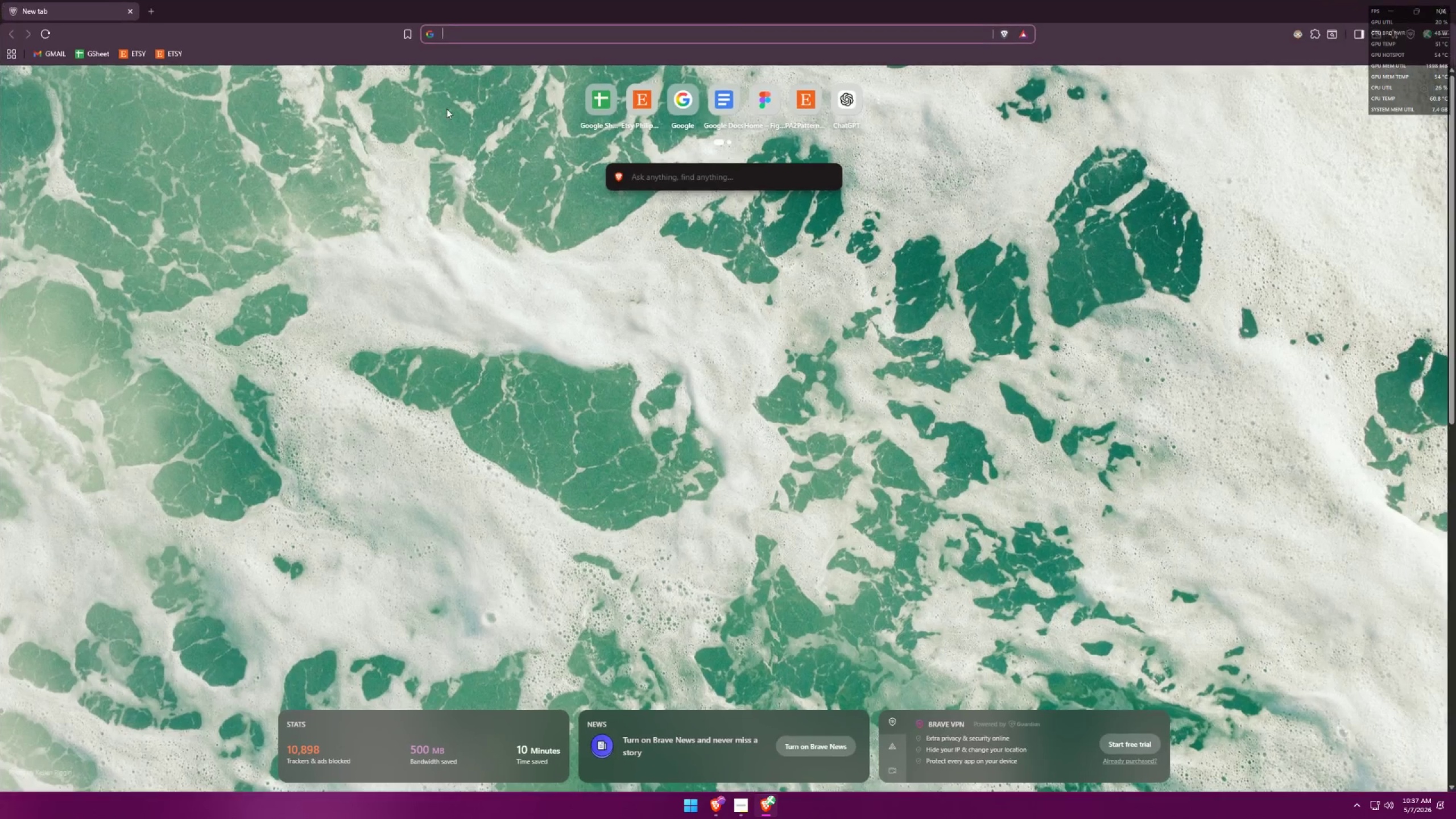 
left_click([102, 50])
 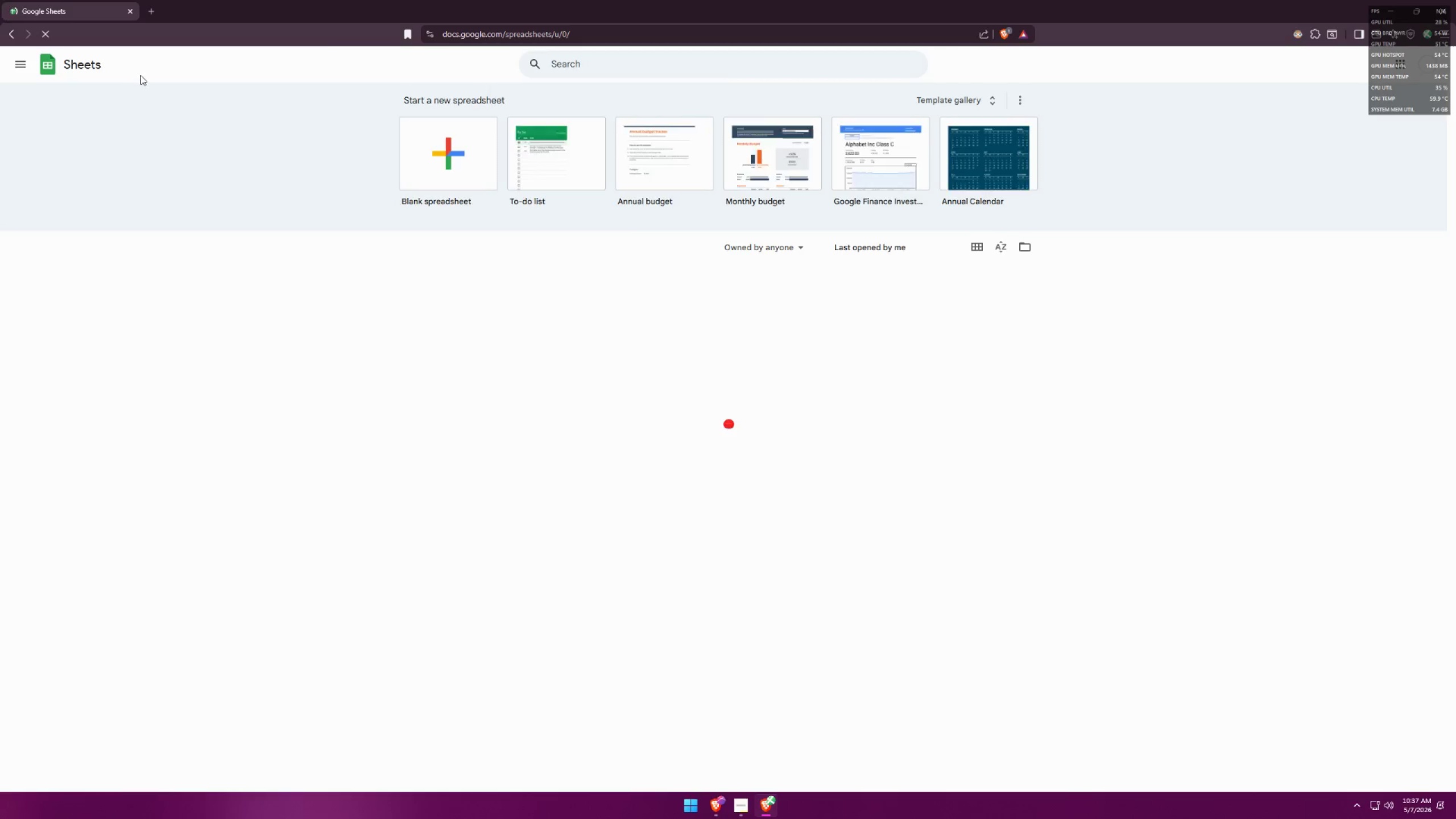 
left_click([443, 158])
 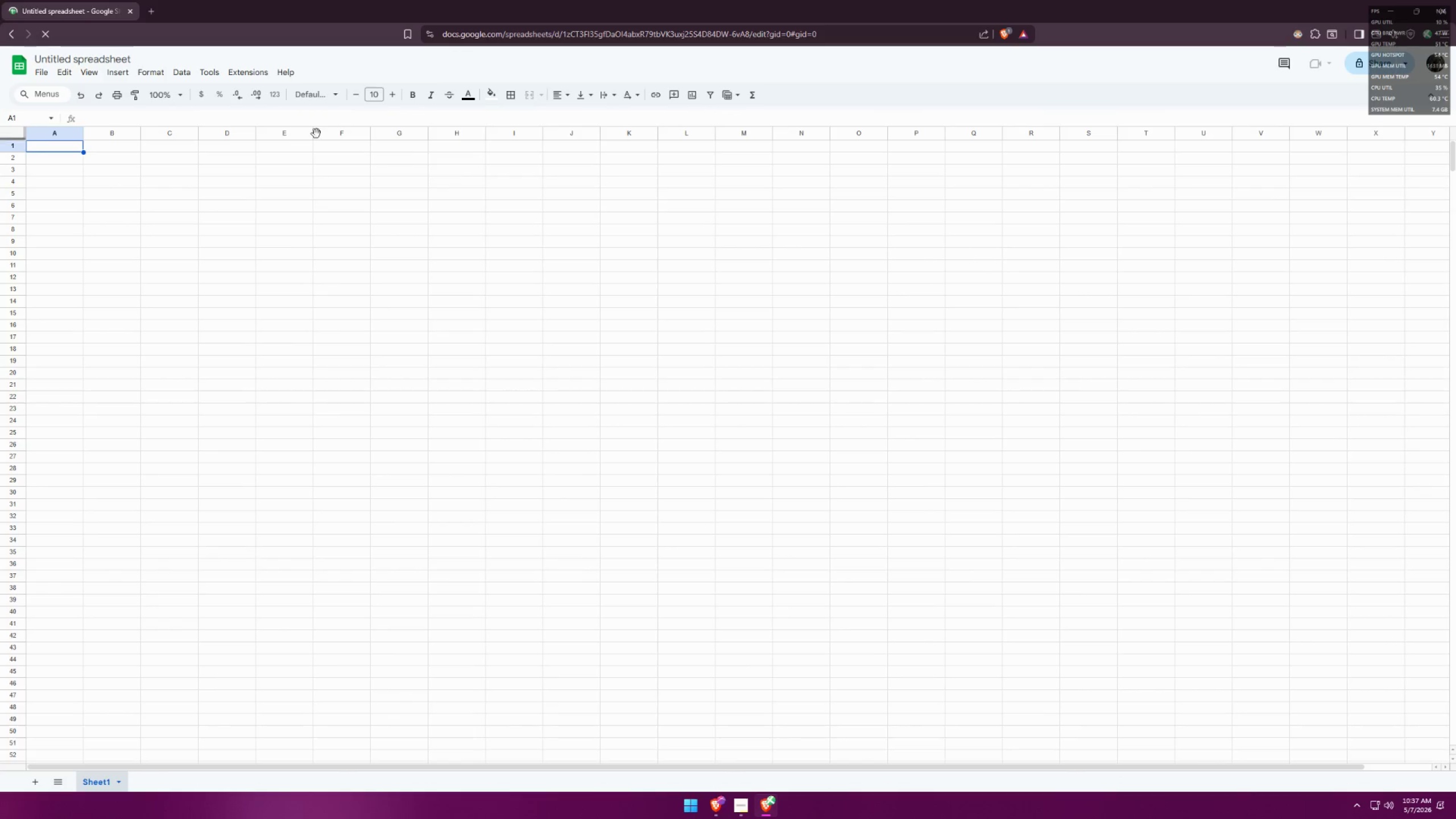 
left_click([44, 75])
 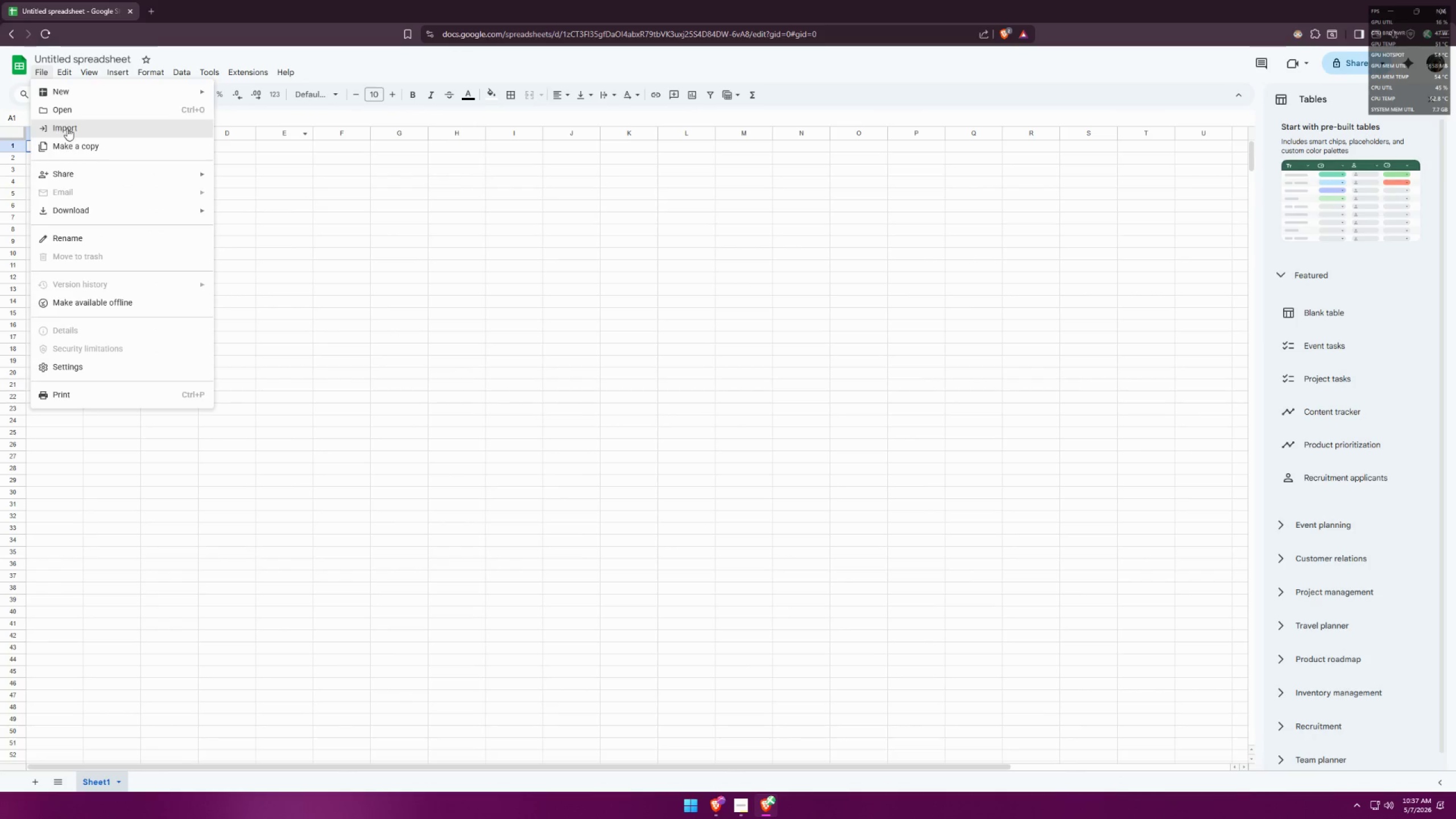 
left_click([77, 107])
 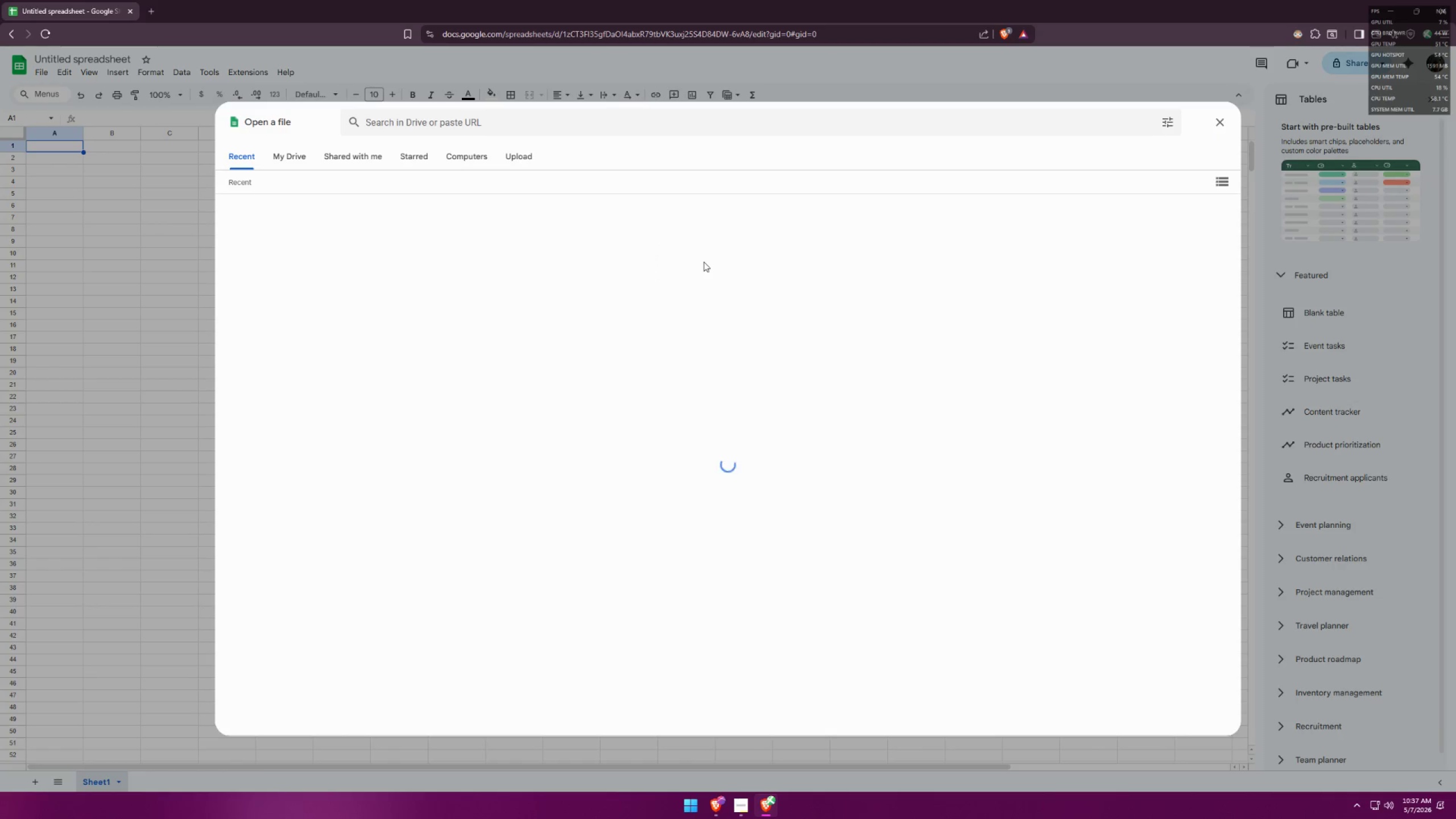 
left_click([530, 164])
 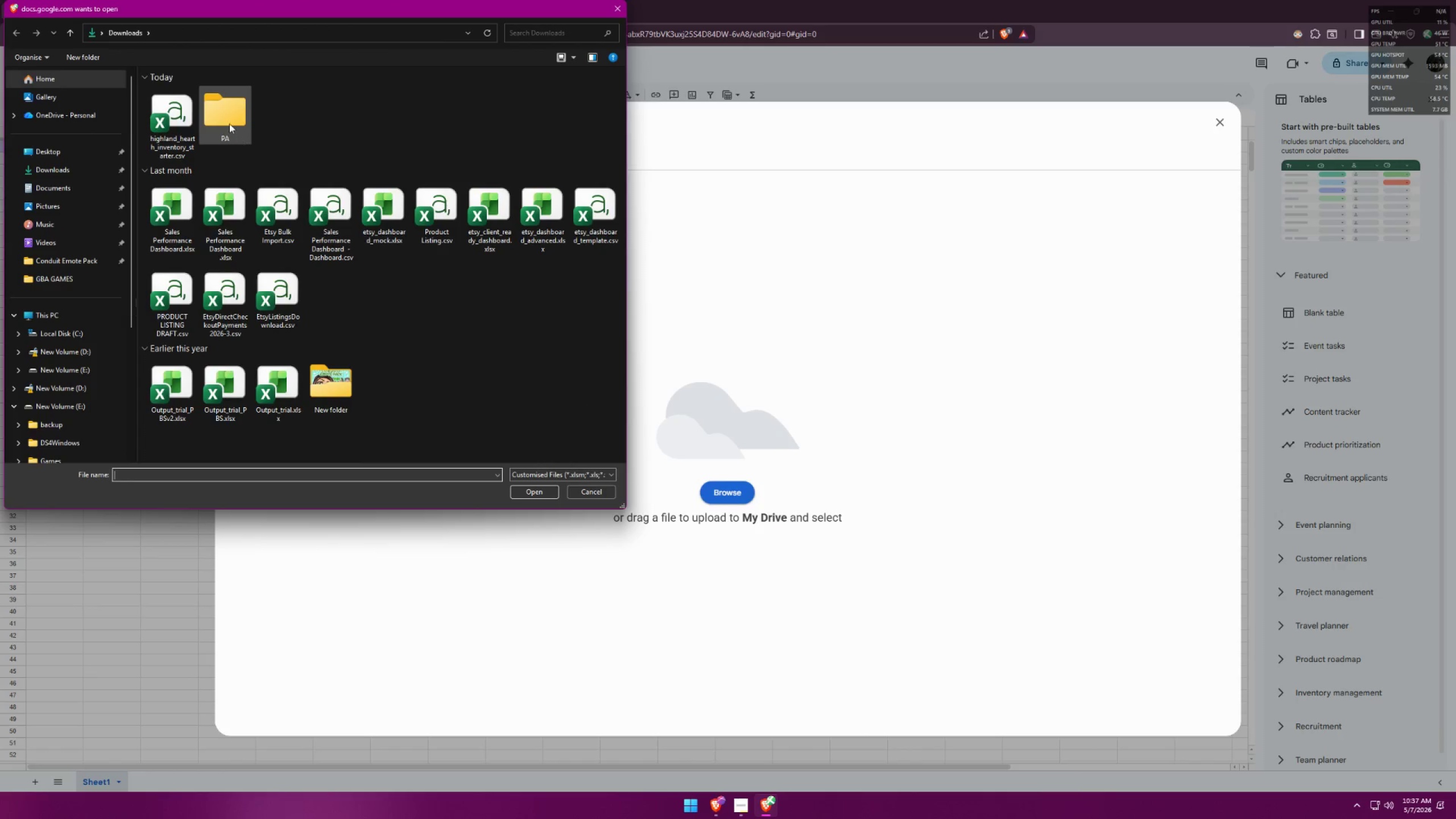 
double_click([181, 115])
 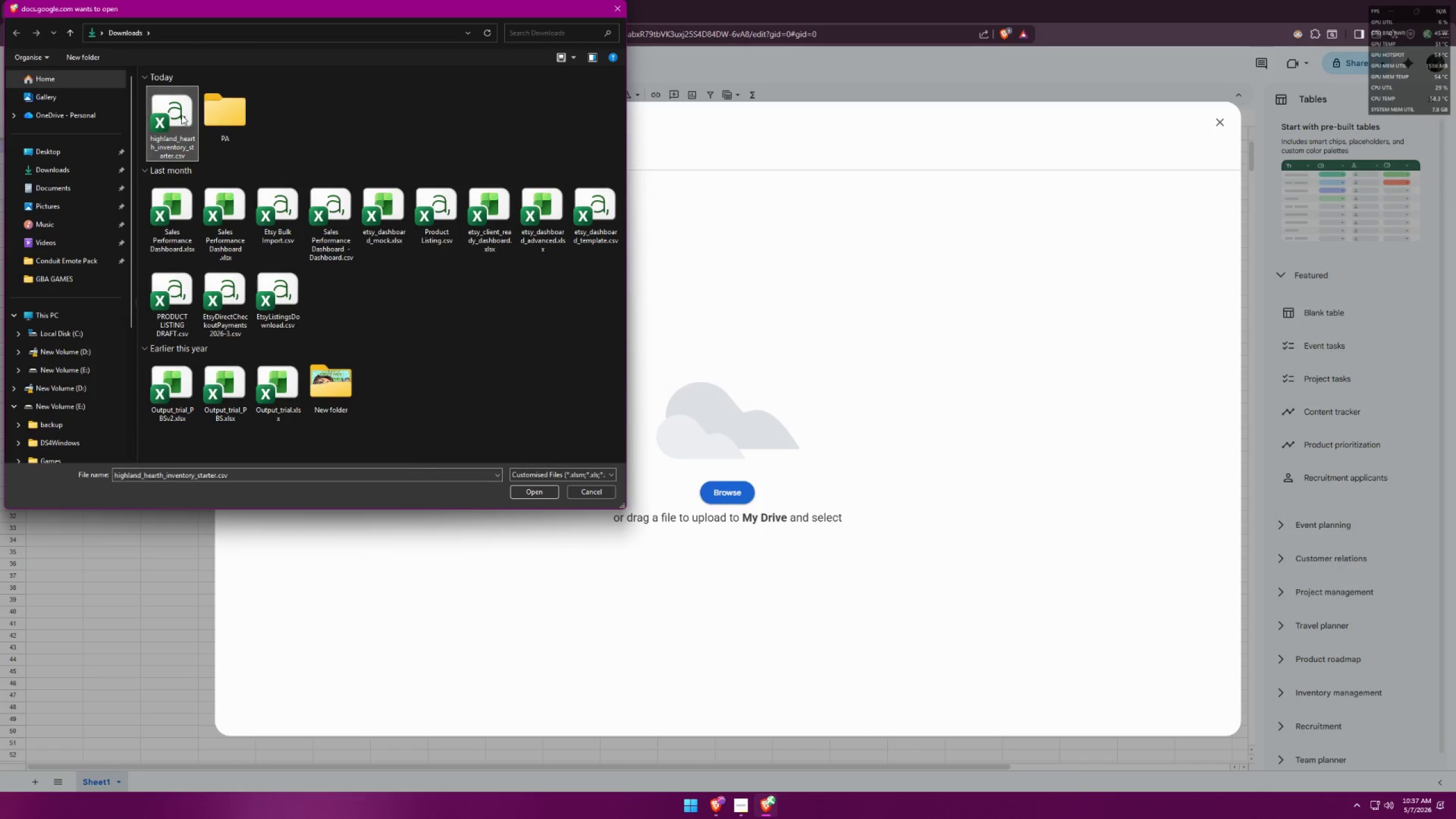 
triple_click([181, 115])
 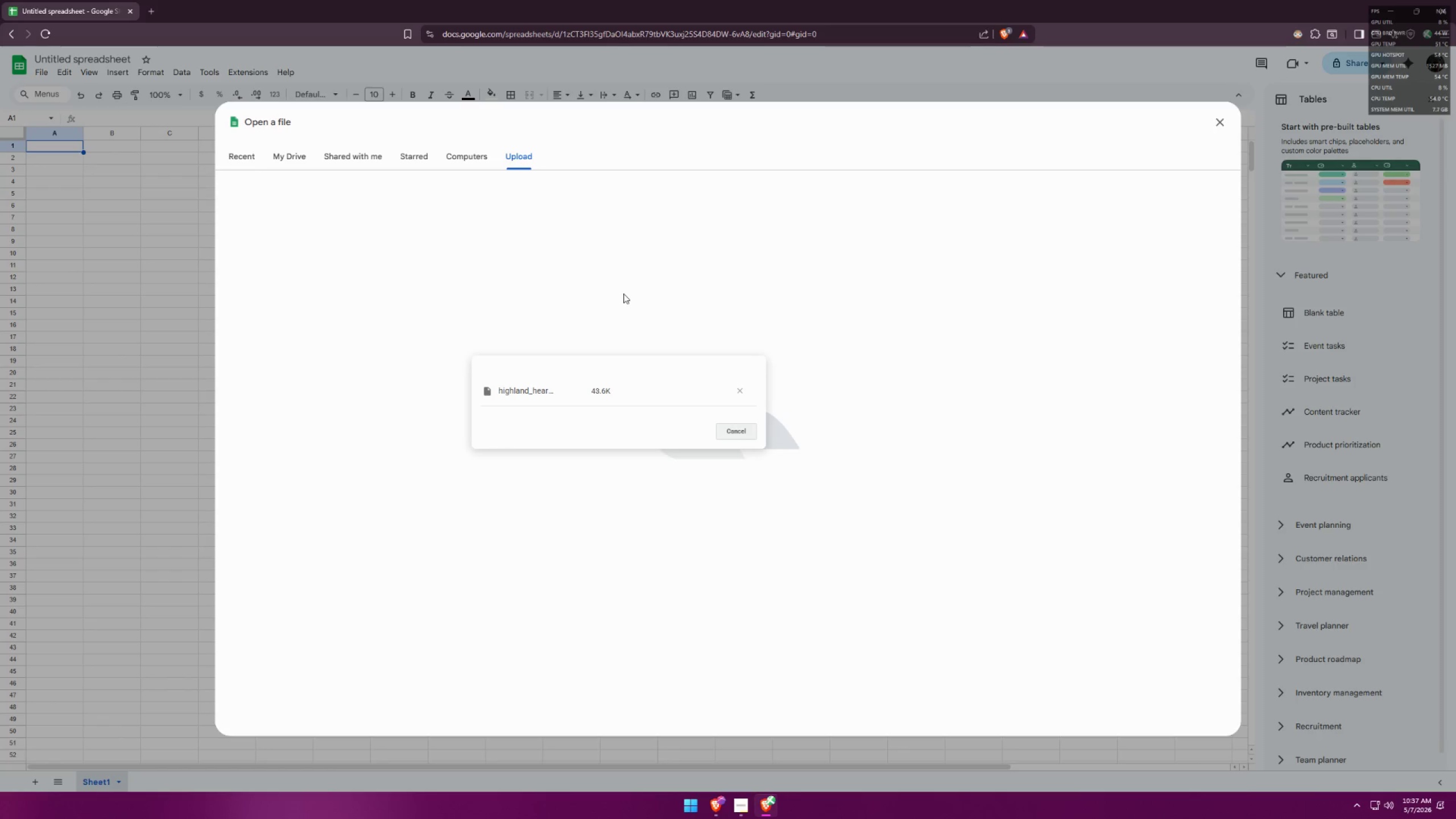 
left_click([741, 815])